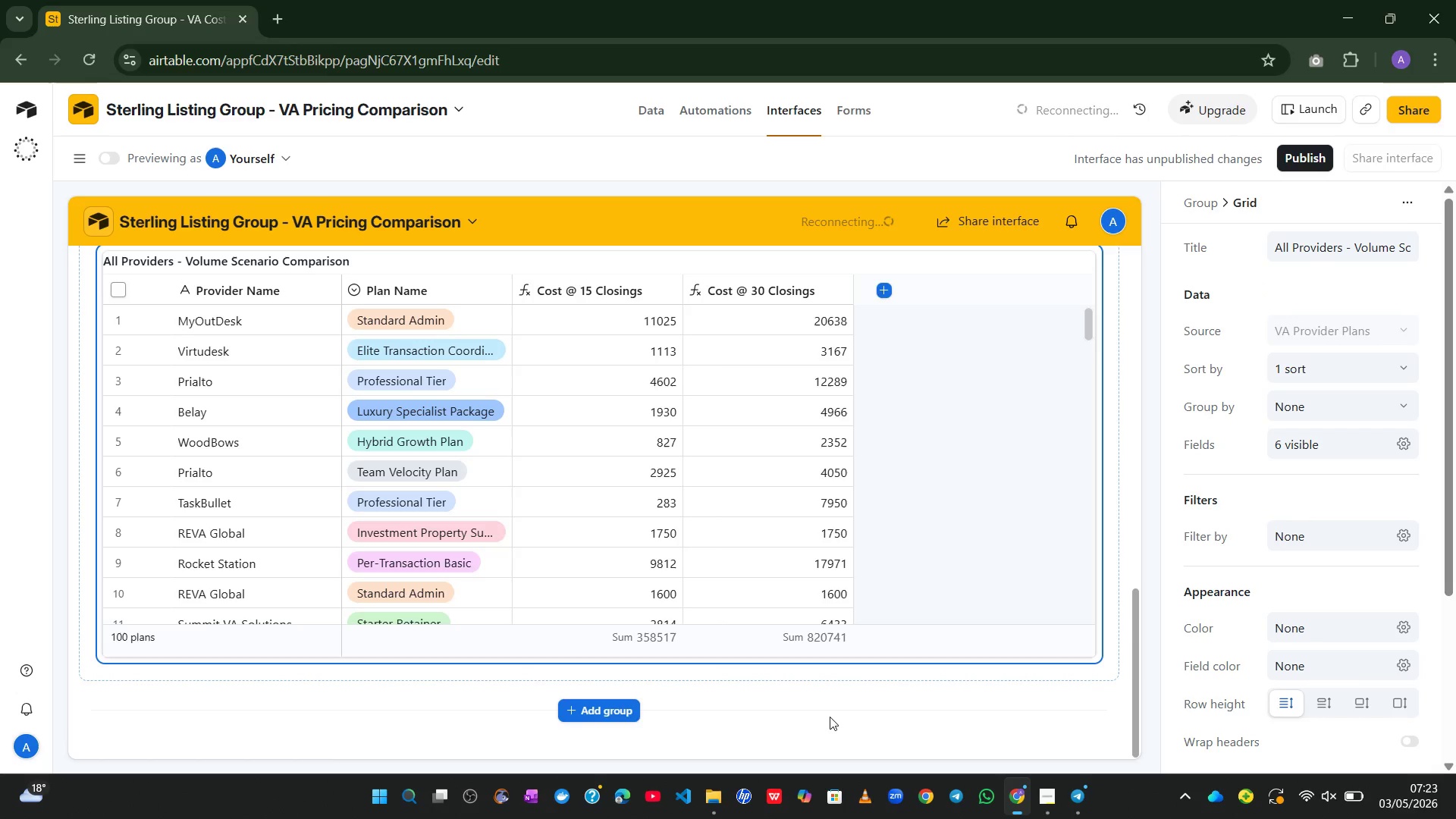 
left_click([892, 707])
 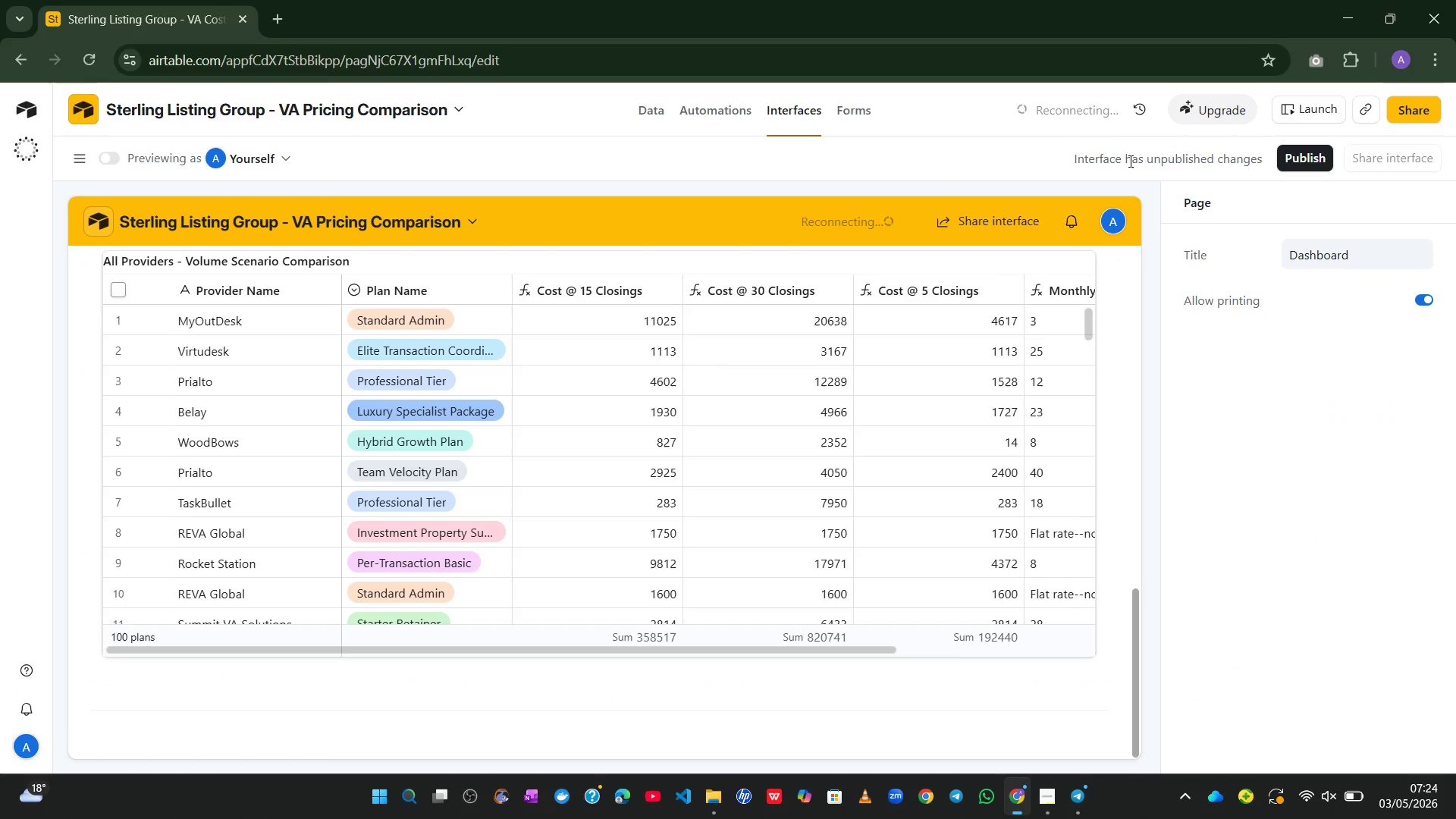 
wait(6.95)
 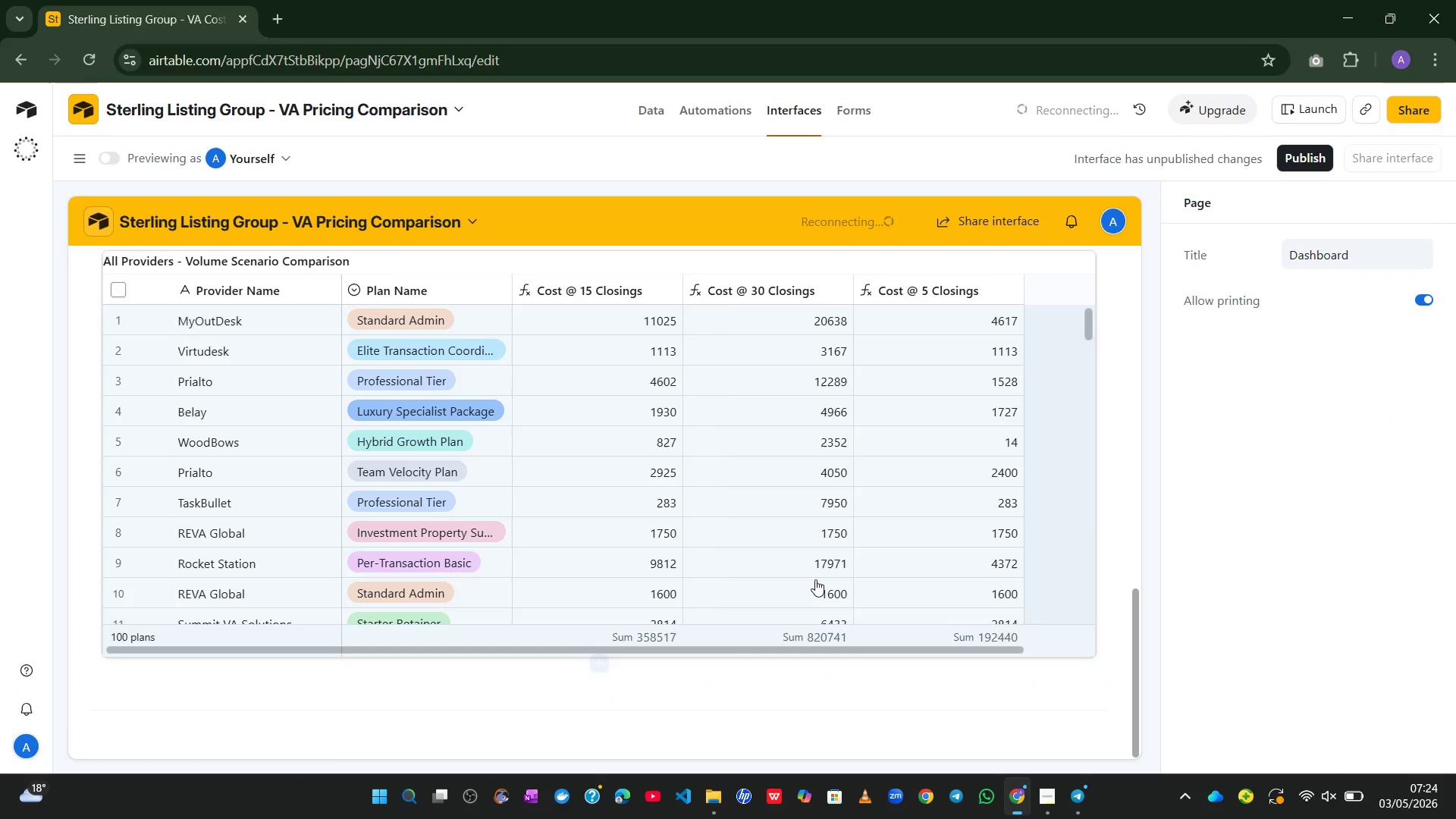 
left_click_drag(start_coordinate=[736, 219], to_coordinate=[708, 331])
 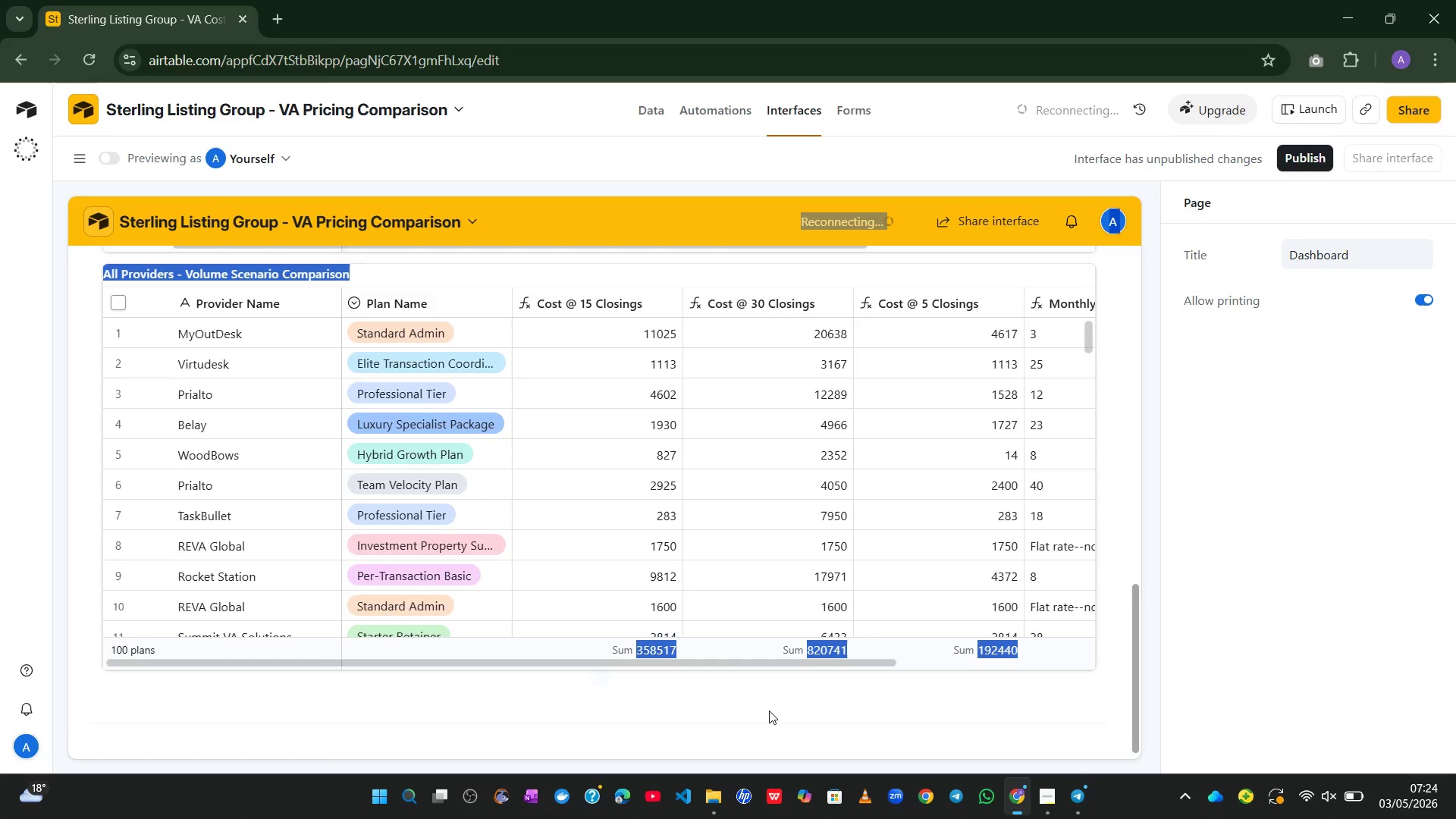 
left_click([769, 711])
 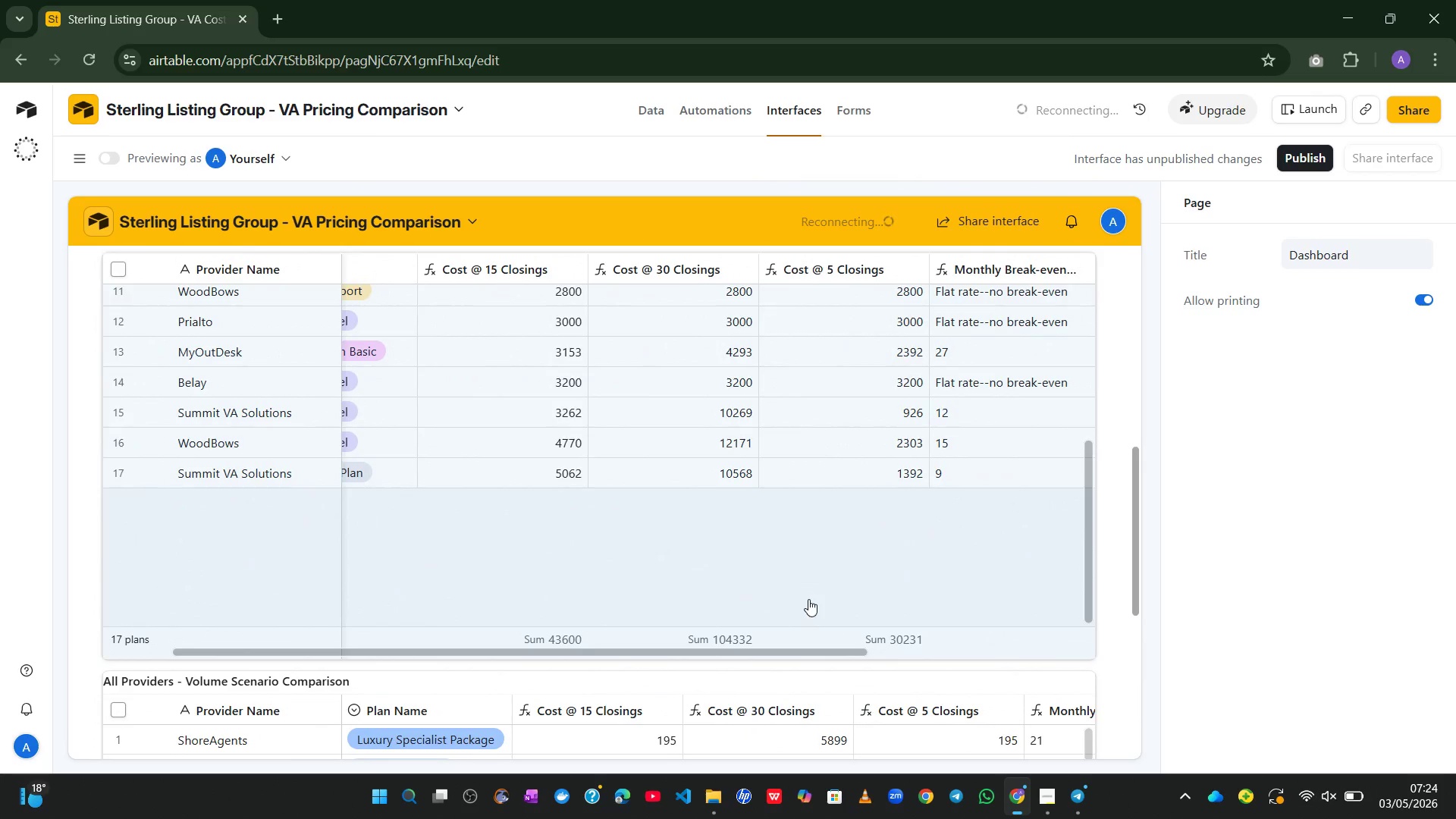 
wait(20.03)
 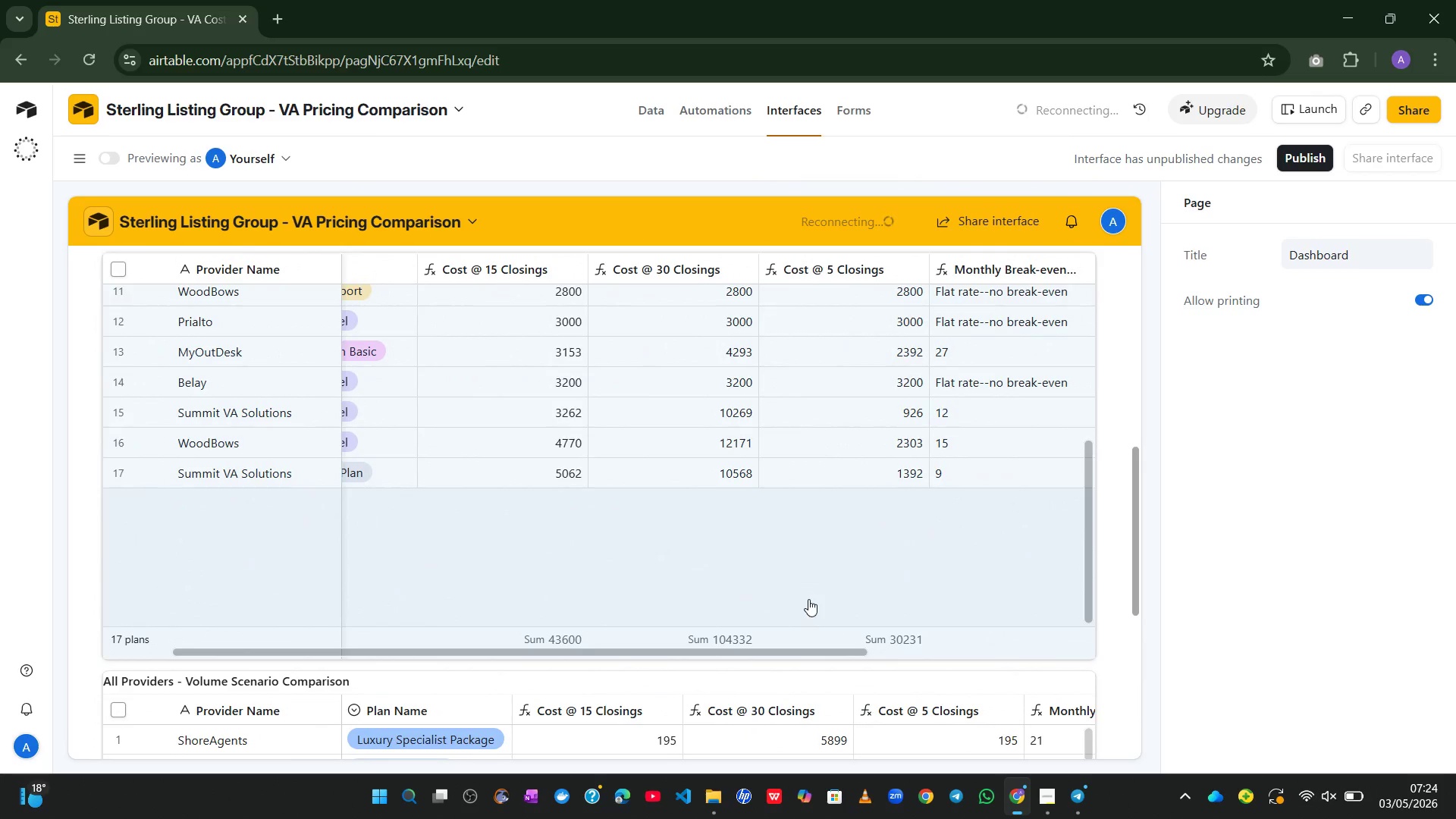 
left_click([1047, 803])